 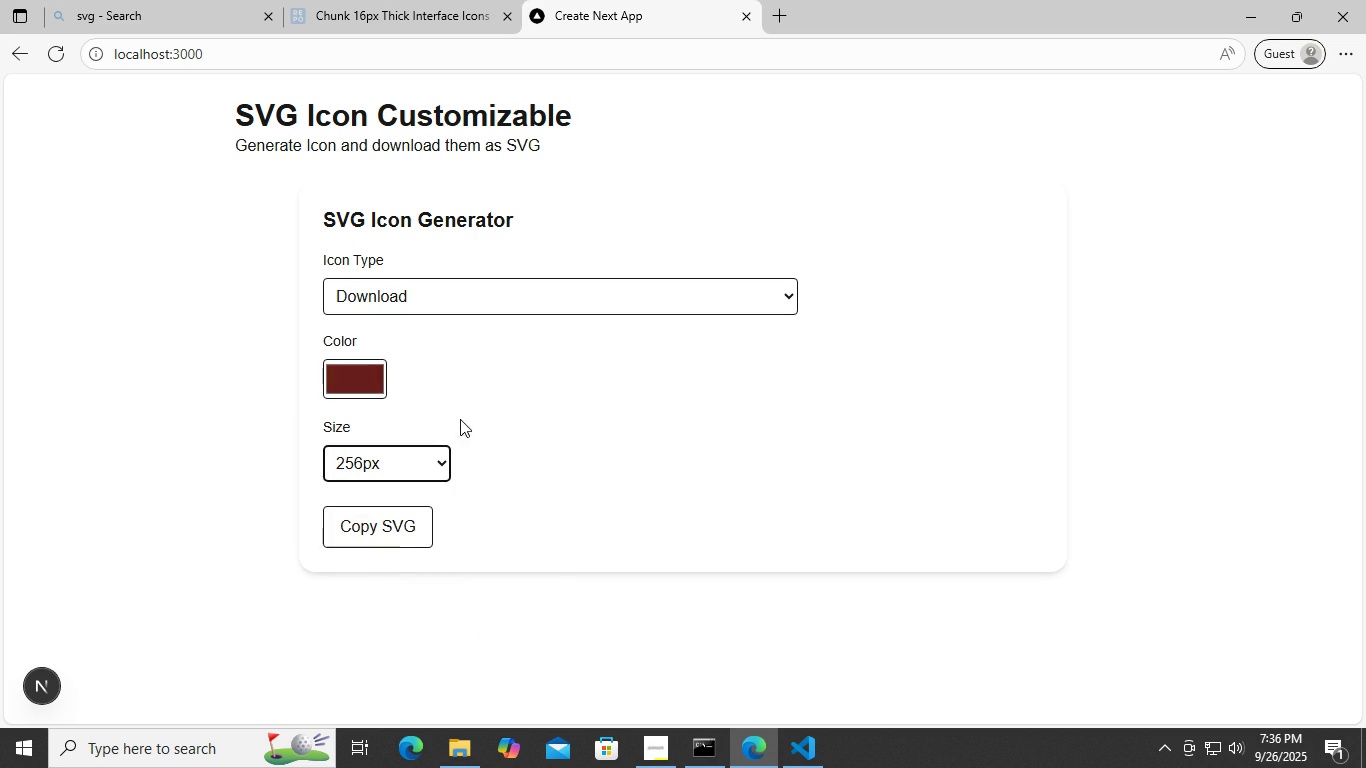 
triple_click([460, 419])
 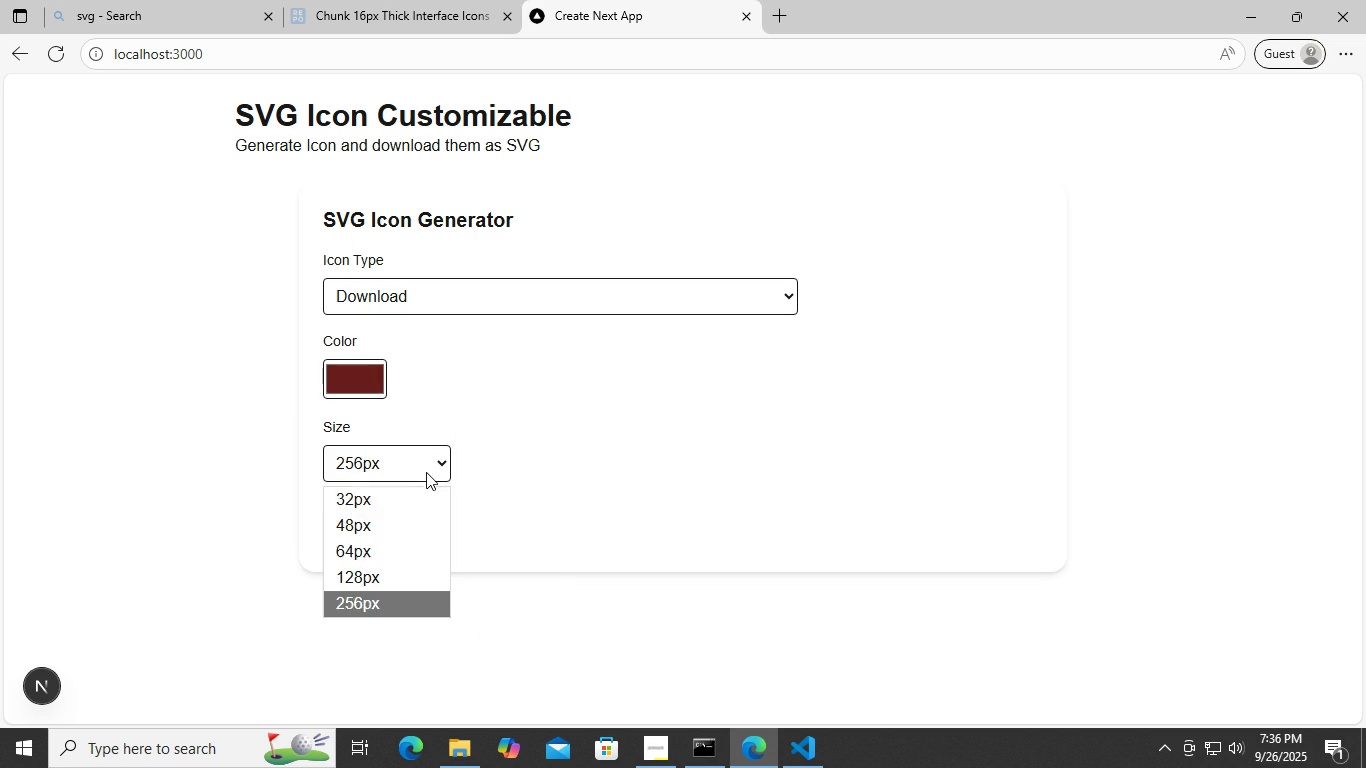 
triple_click([426, 472])
 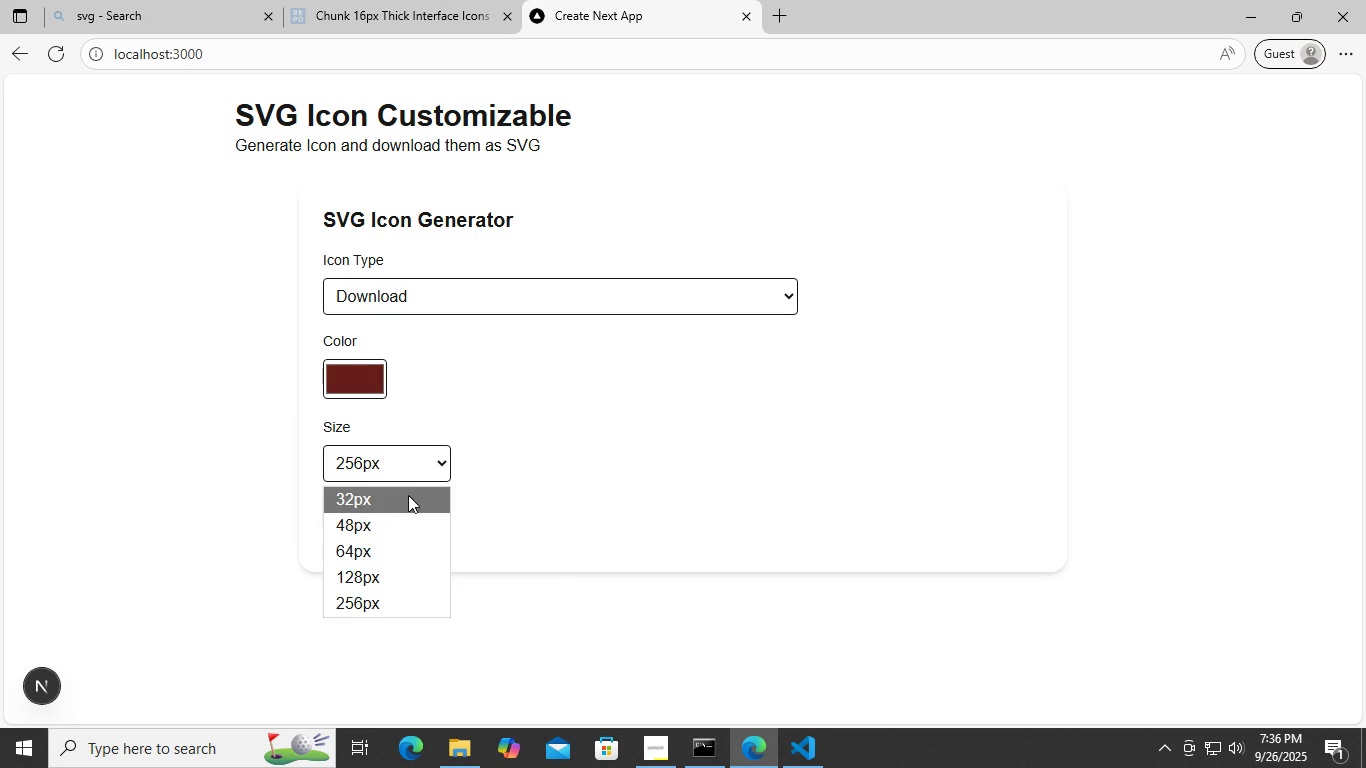 
triple_click([408, 495])
 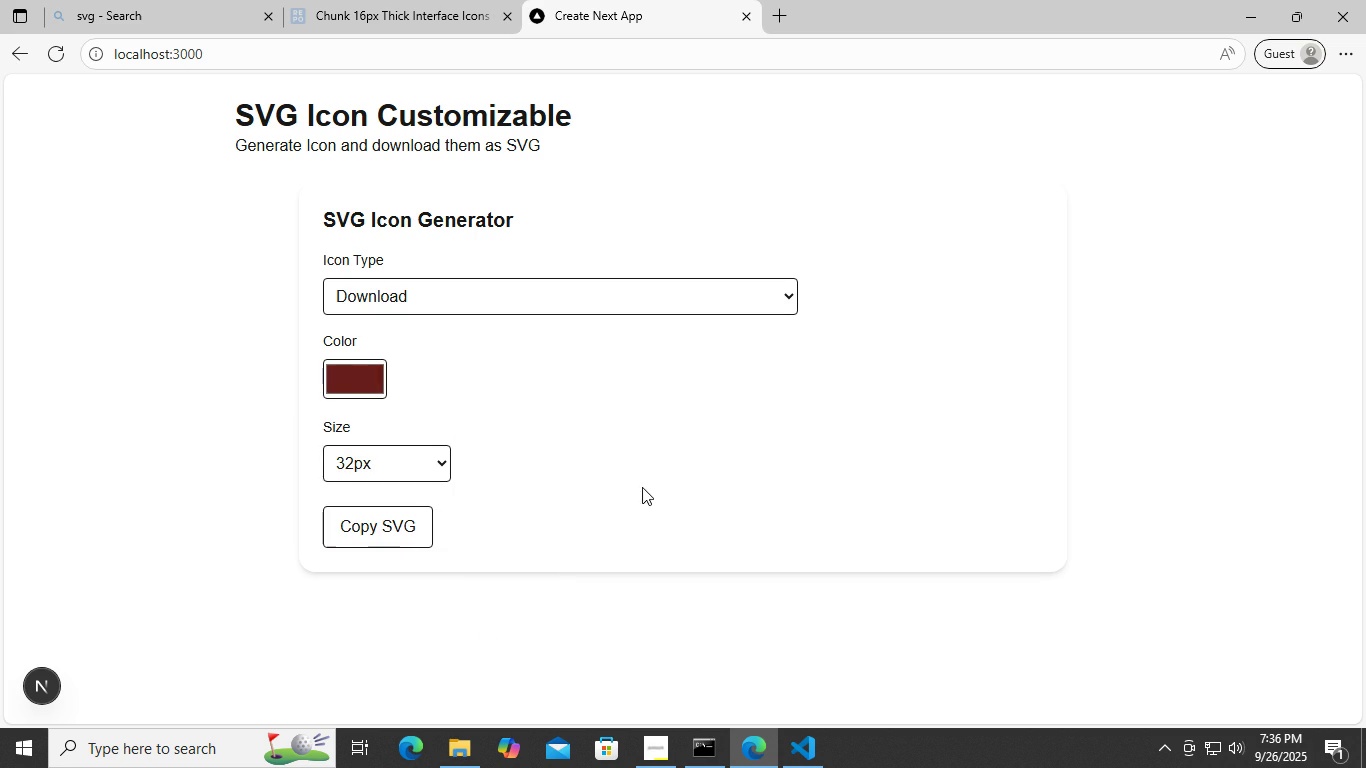 
triple_click([642, 487])
 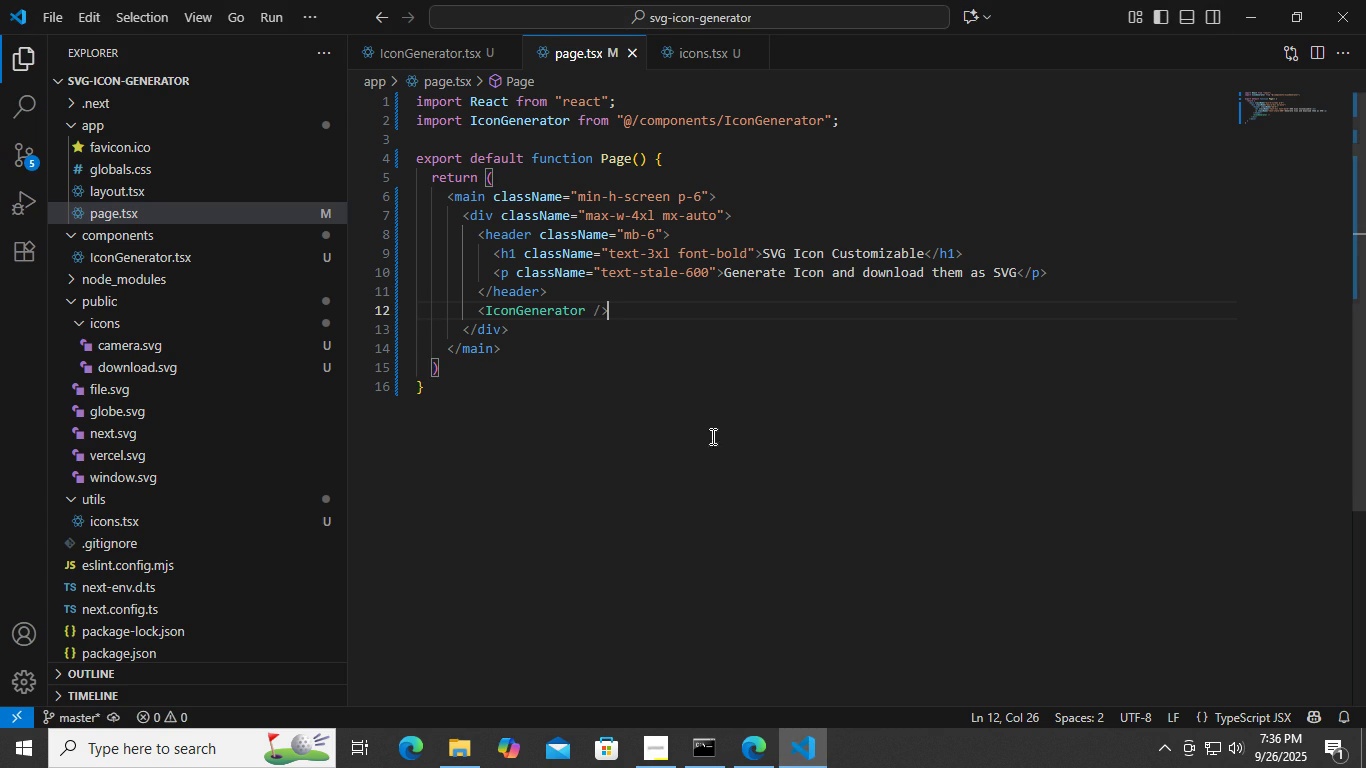 
double_click([708, 417])
 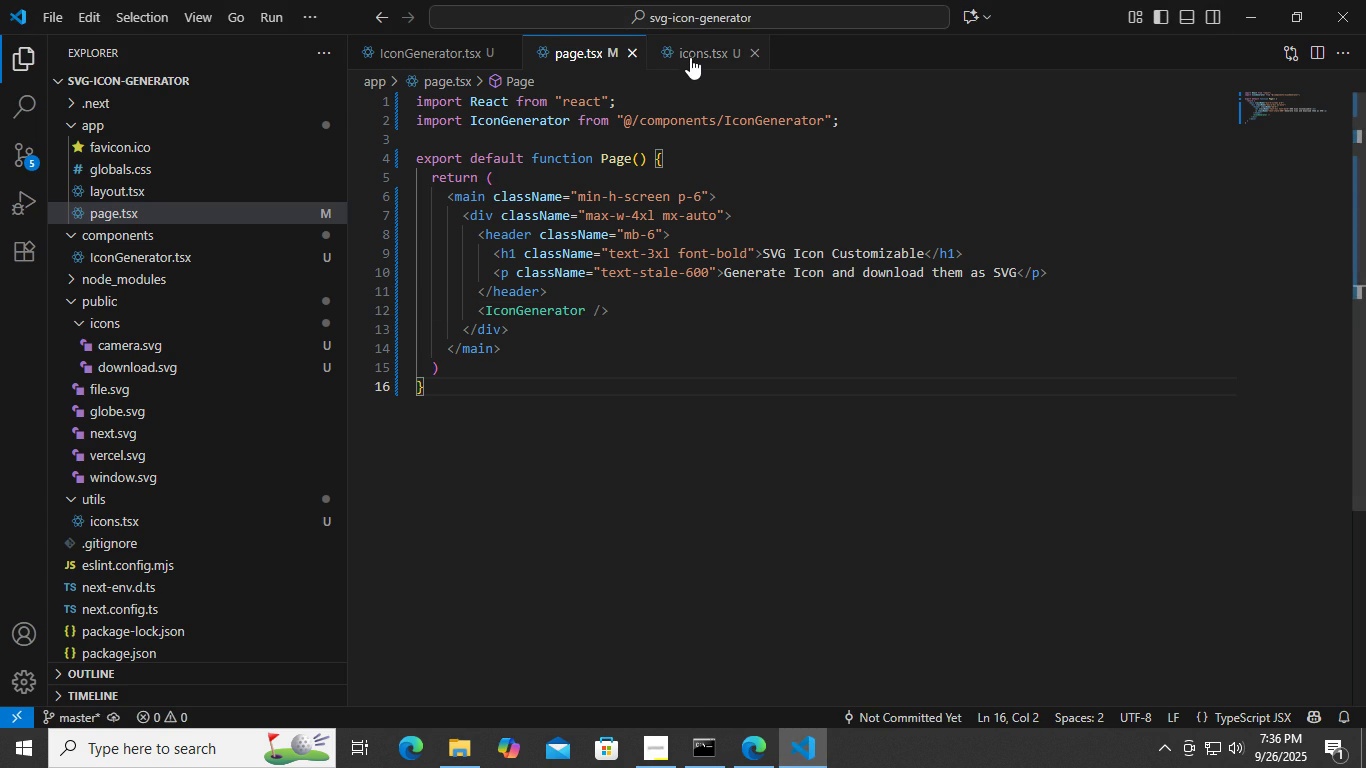 
left_click([691, 57])
 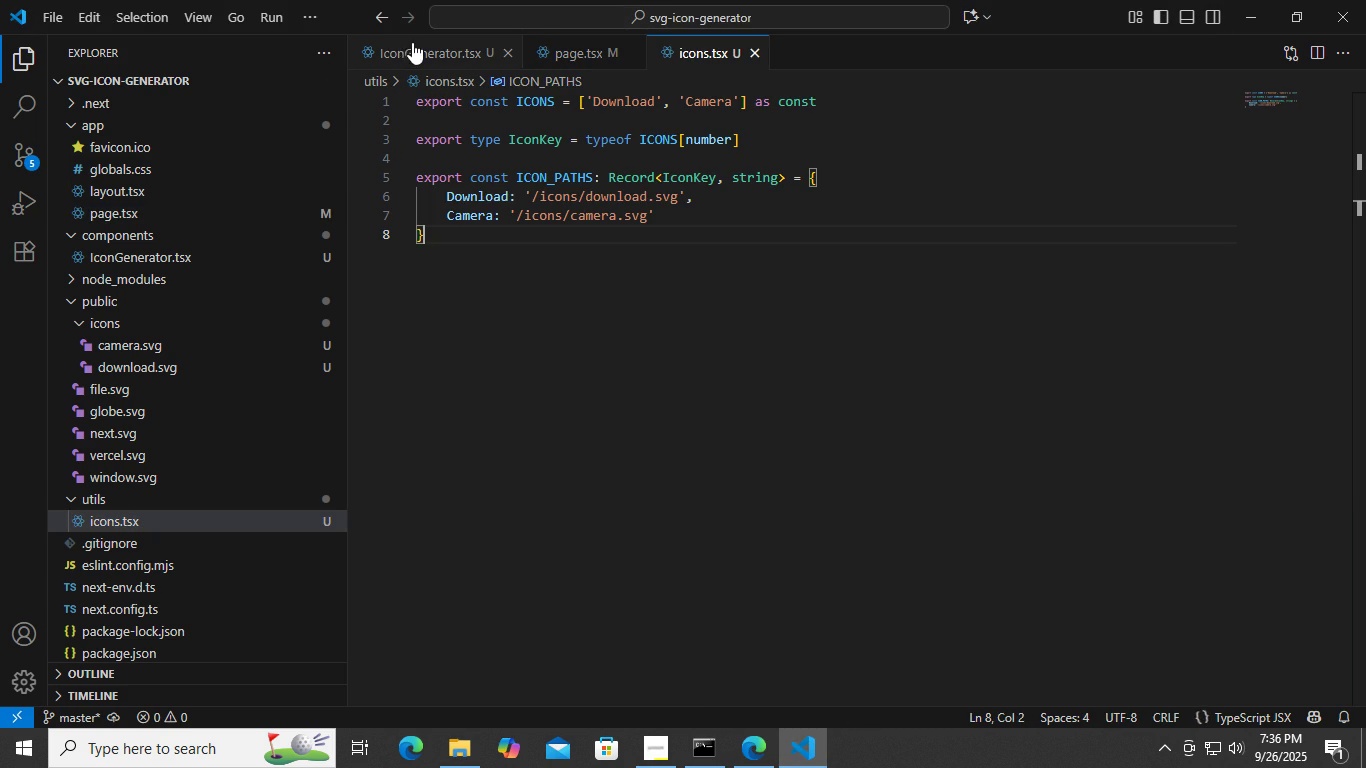 
left_click([412, 42])
 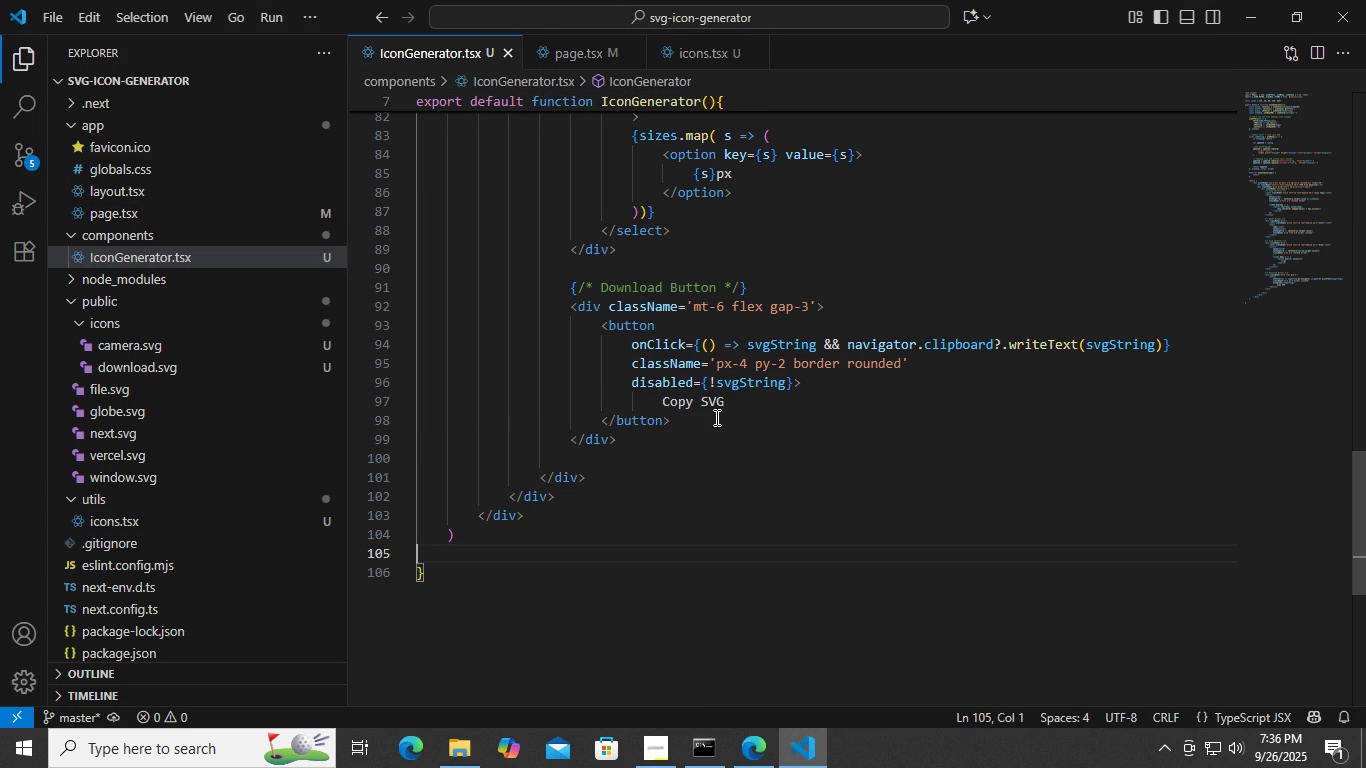 
left_click([719, 433])
 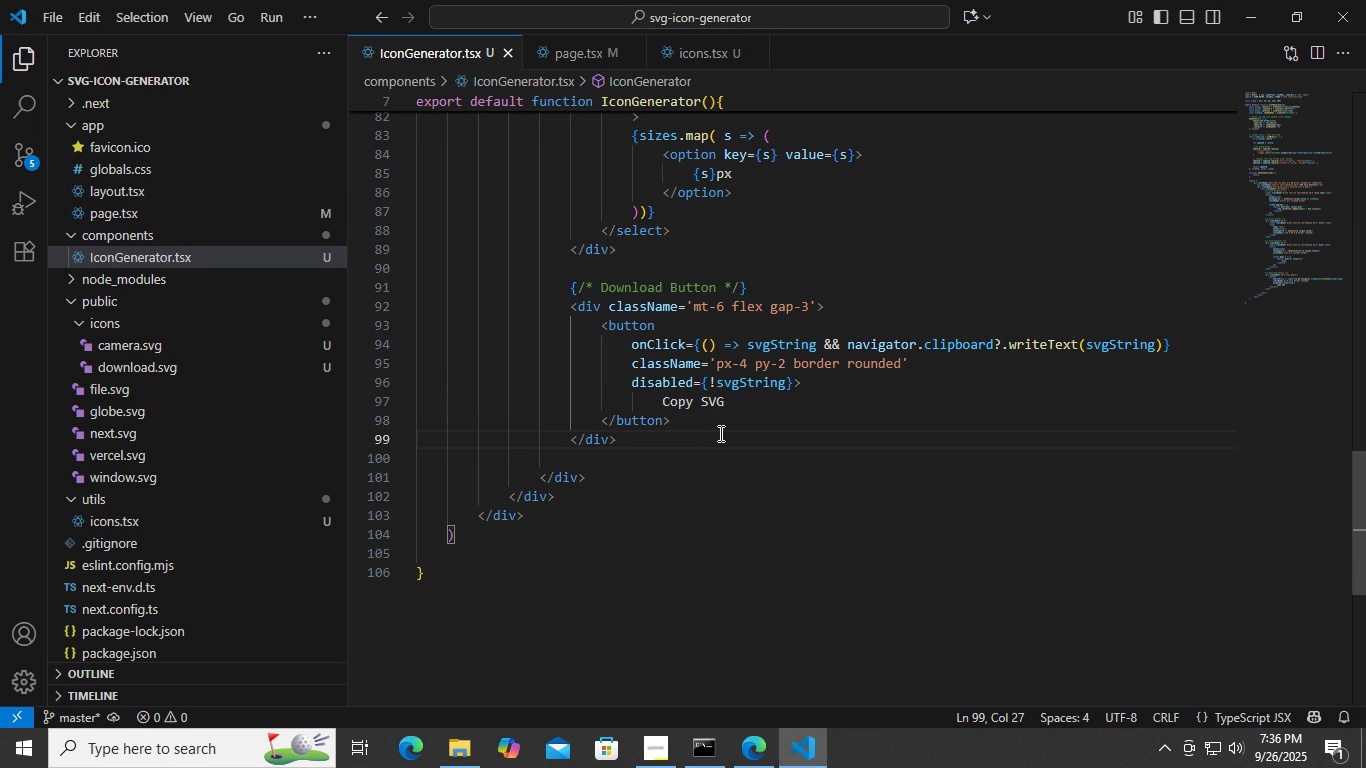 
wait(12.38)
 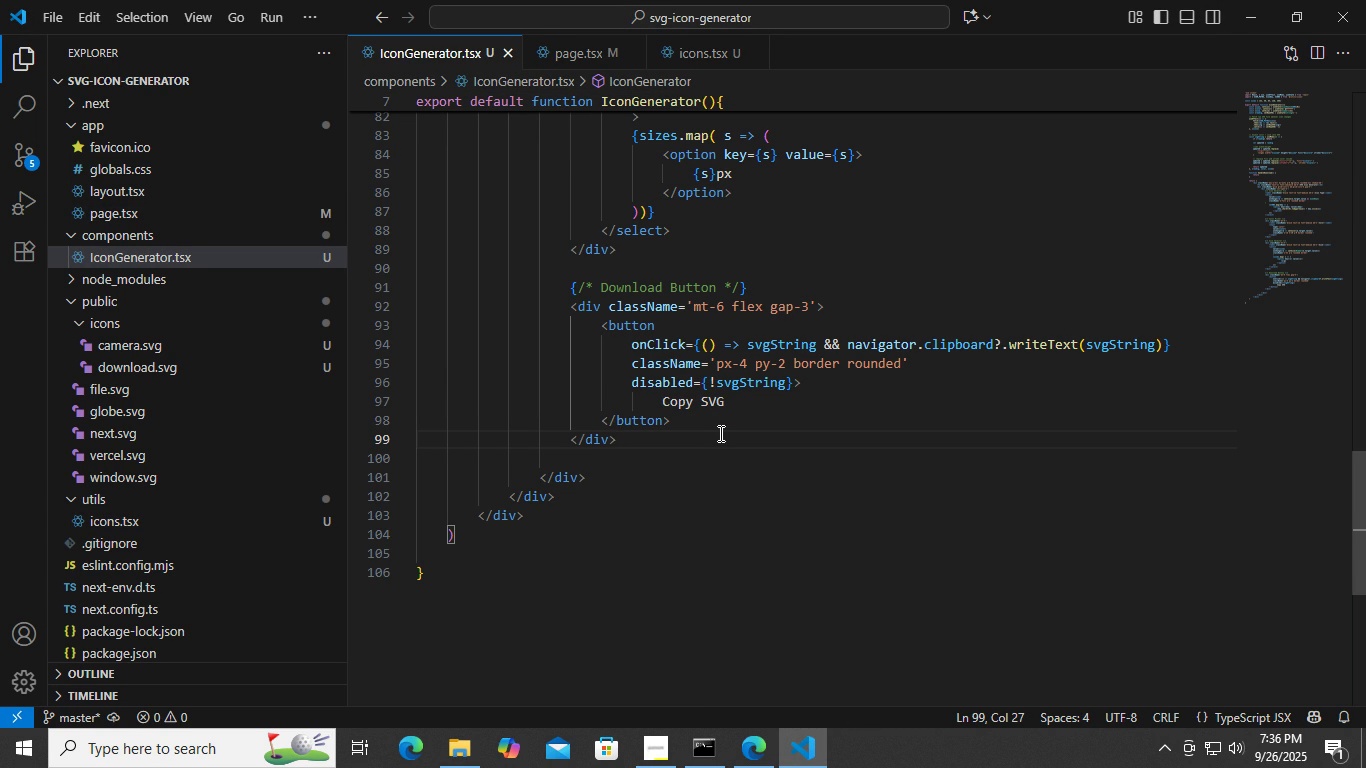 
scroll: coordinate [780, 275], scroll_direction: up, amount: 1.0
 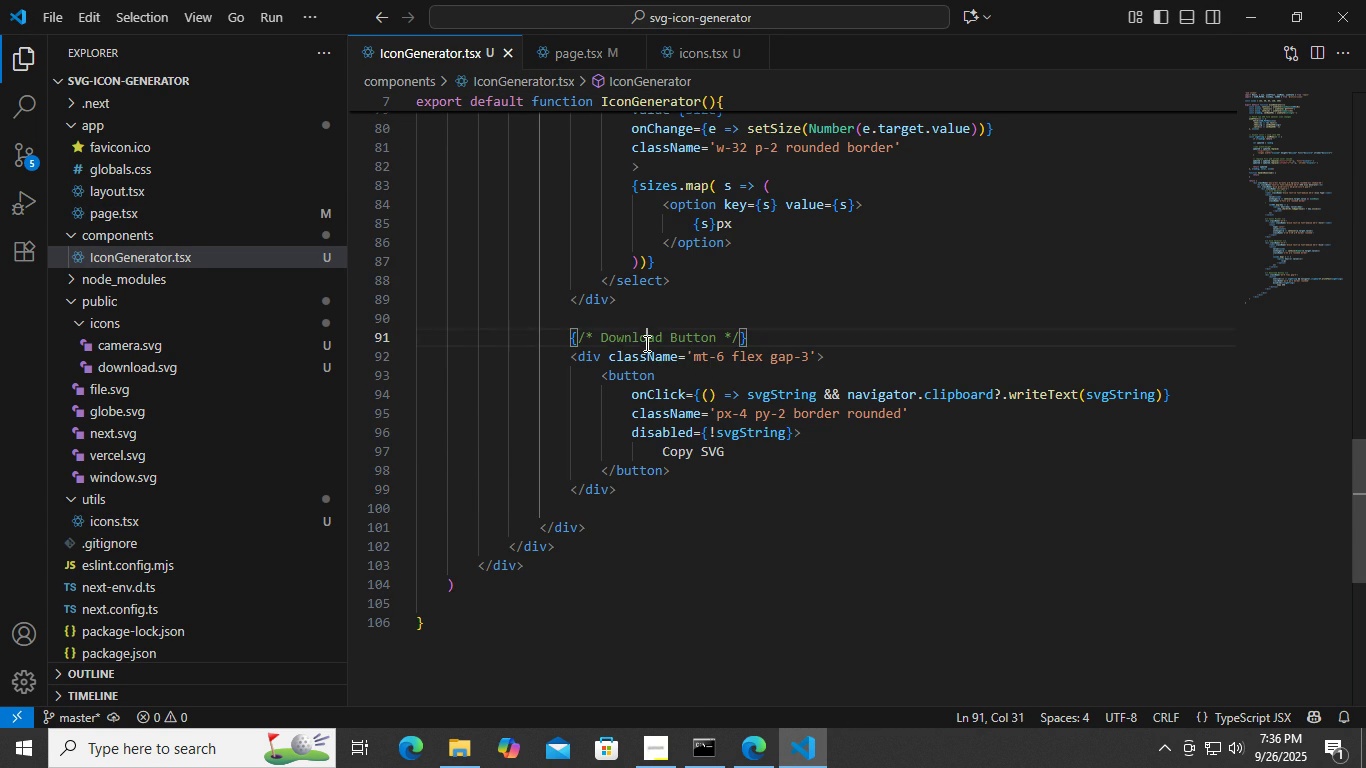 
double_click([645, 343])
 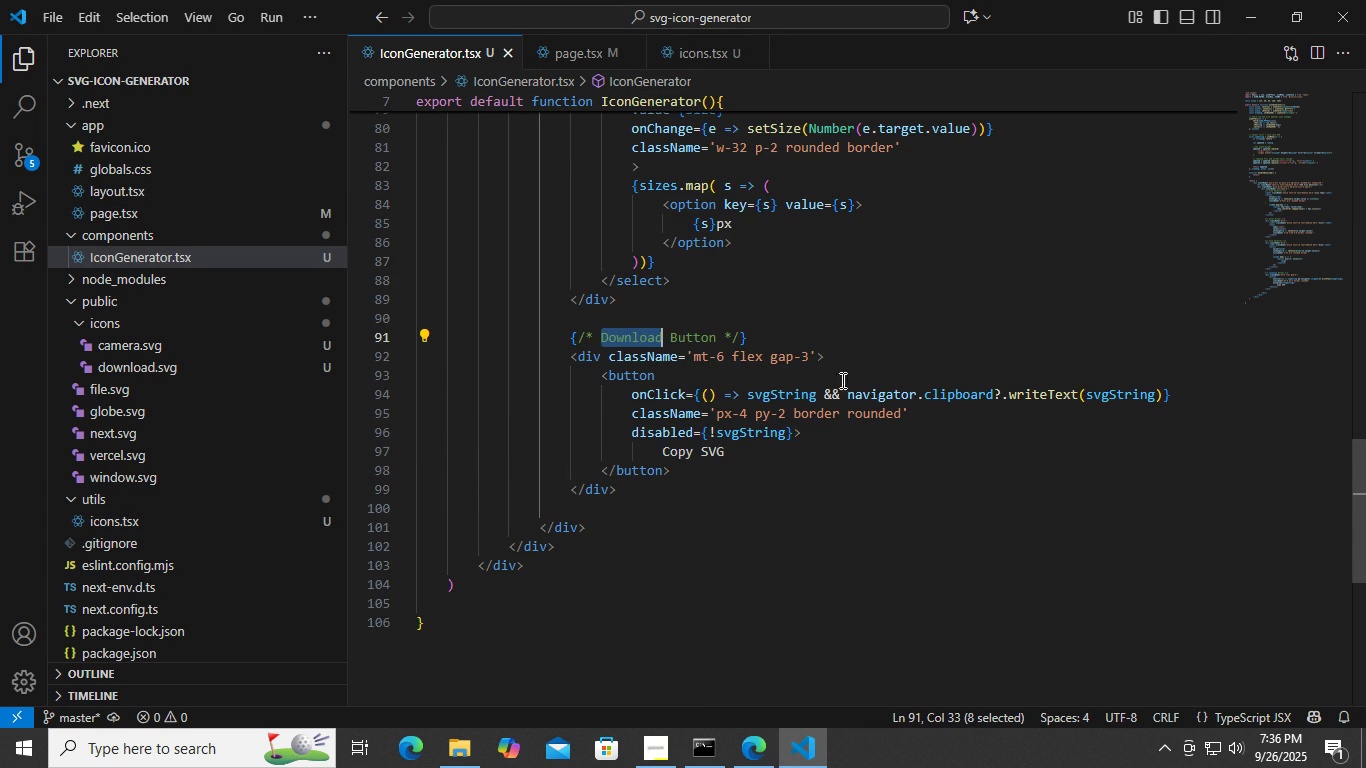 
left_click([842, 330])
 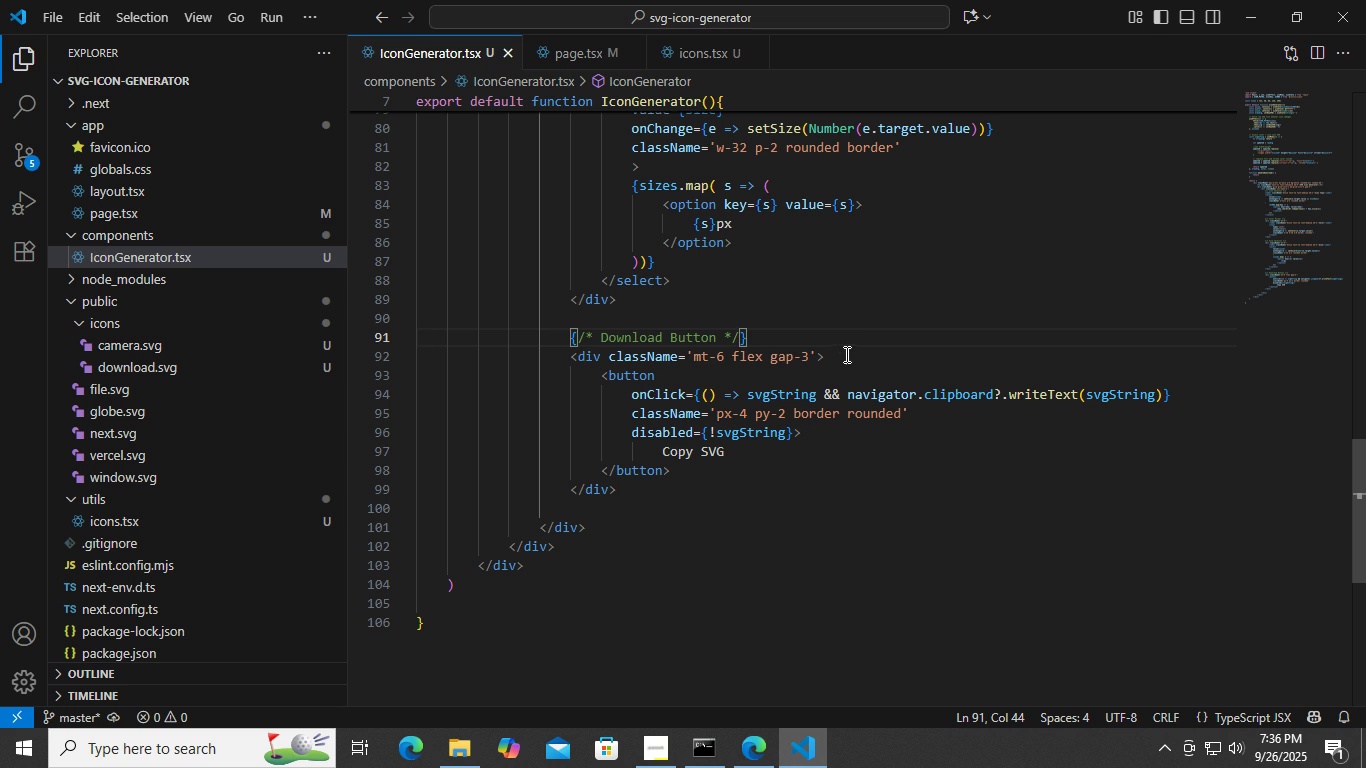 
left_click([852, 363])
 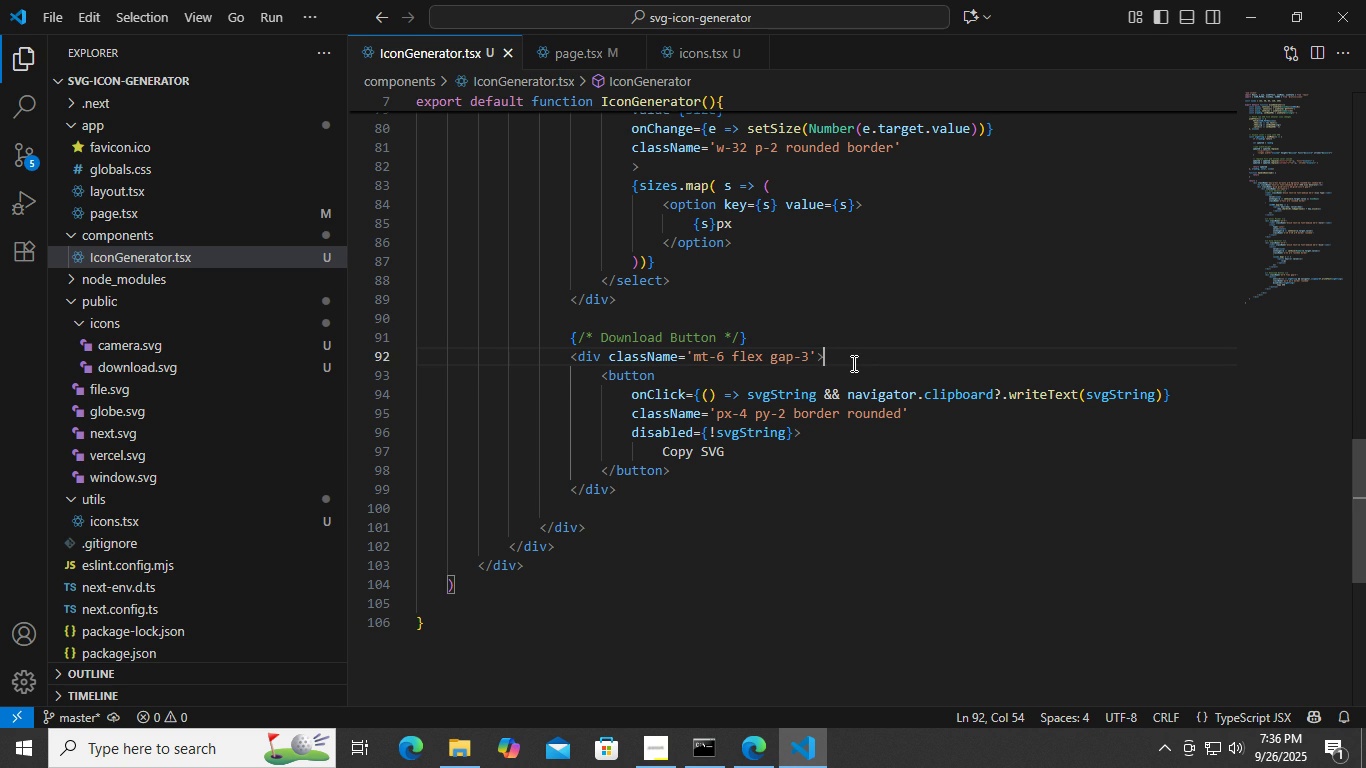 
key(Enter)